 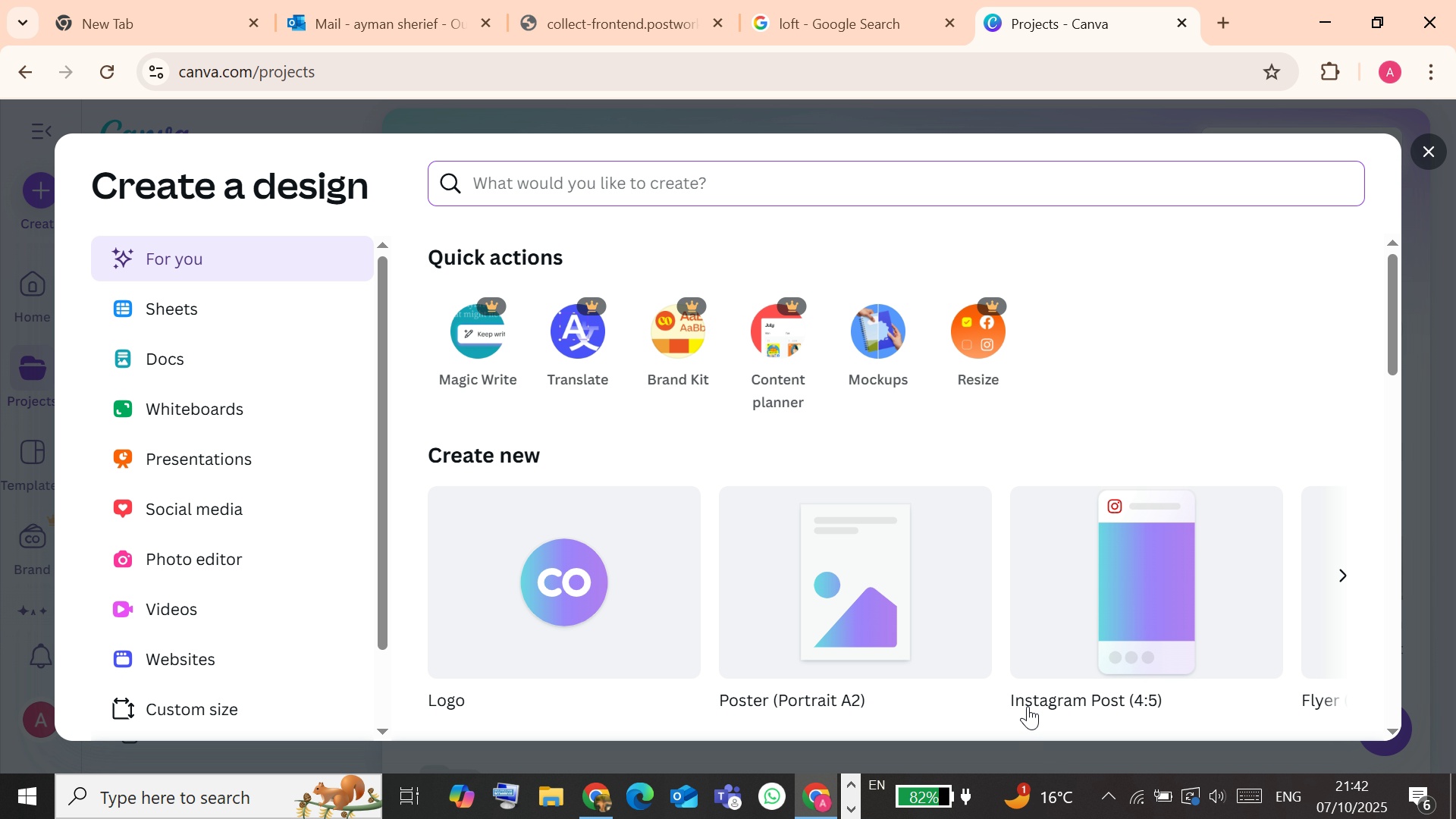 
scroll: coordinate [997, 350], scroll_direction: down, amount: 2.0
 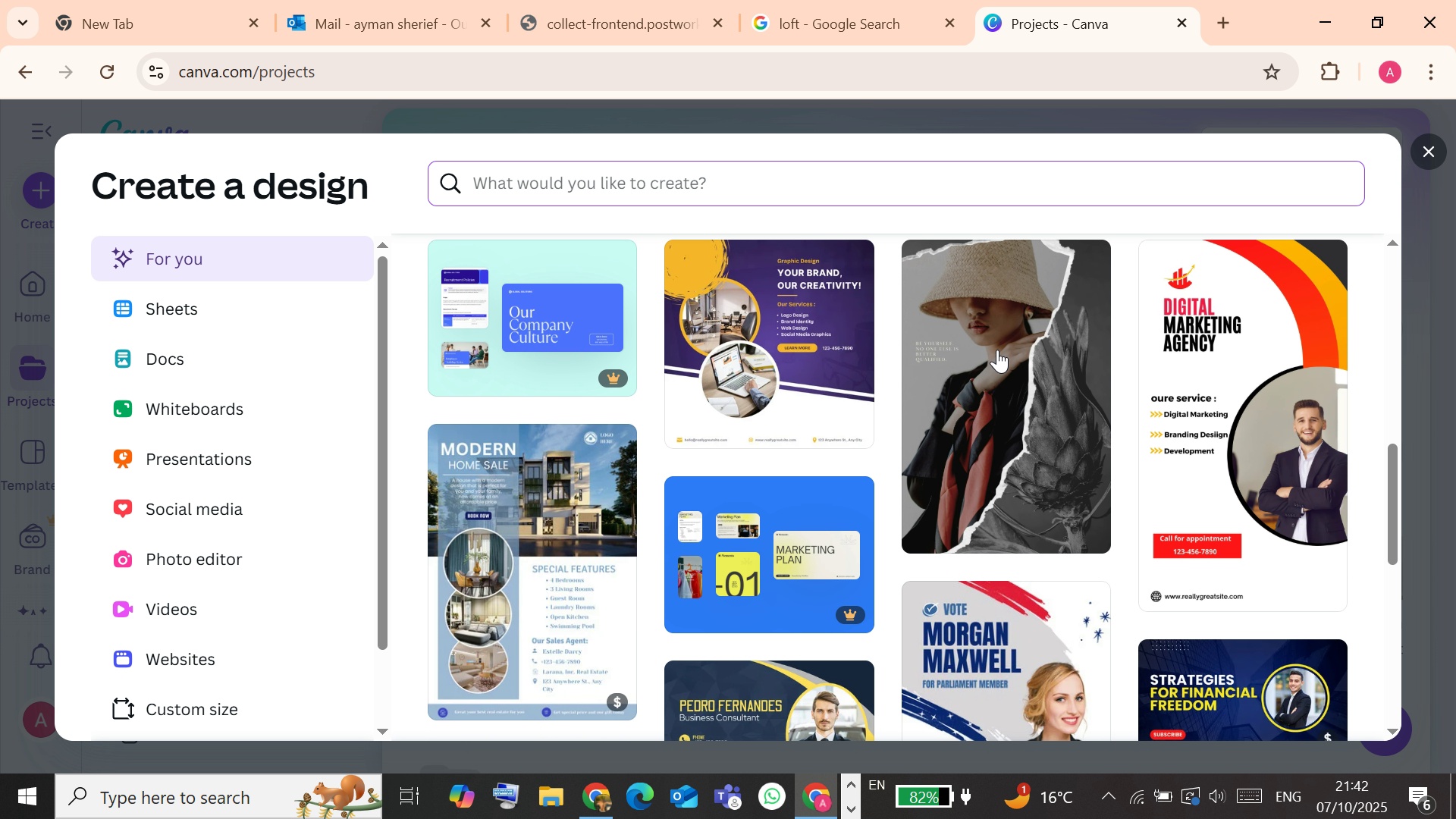 
scroll: coordinate [997, 350], scroll_direction: up, amount: 4.0
 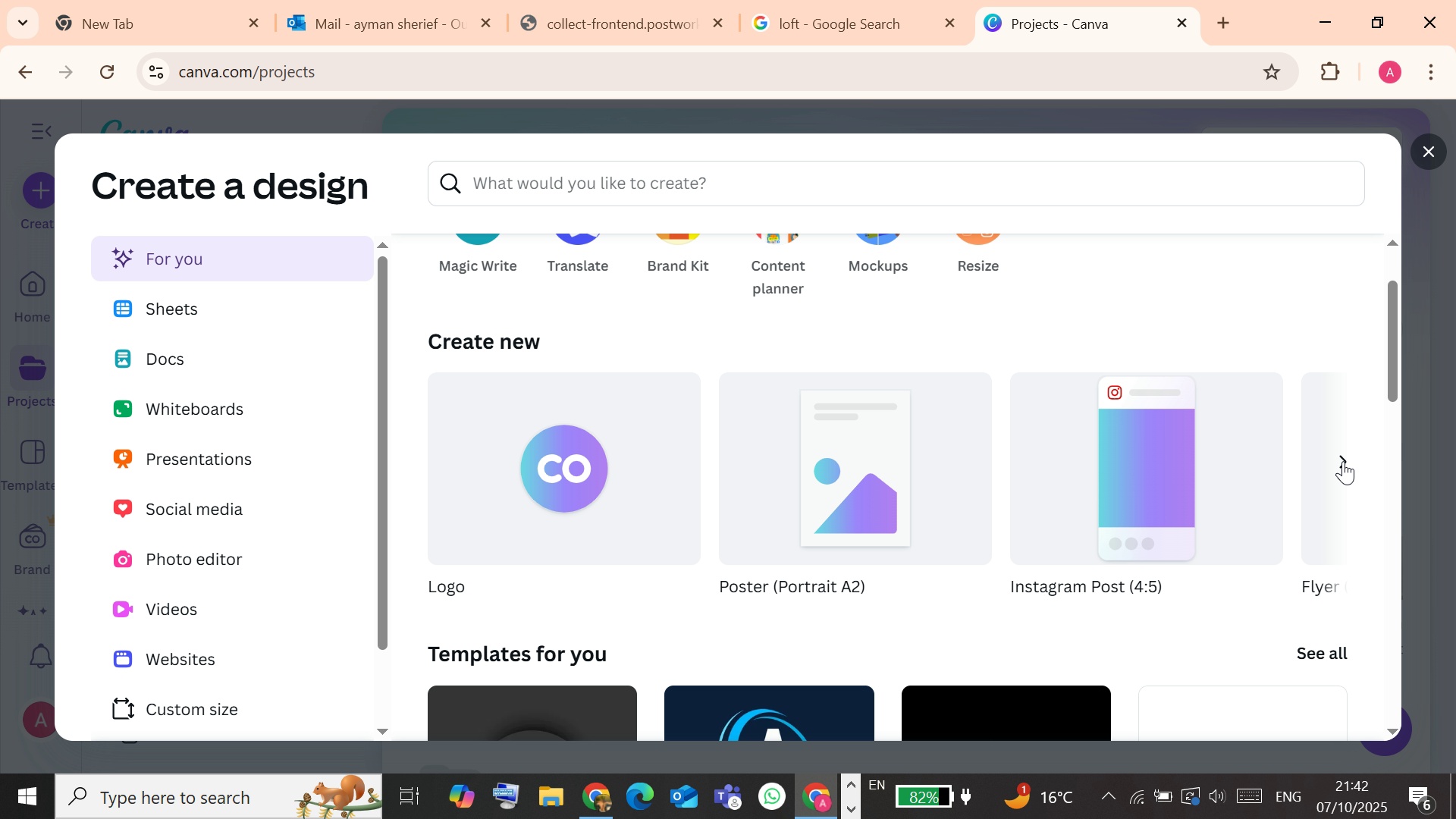 
left_click([1343, 461])
 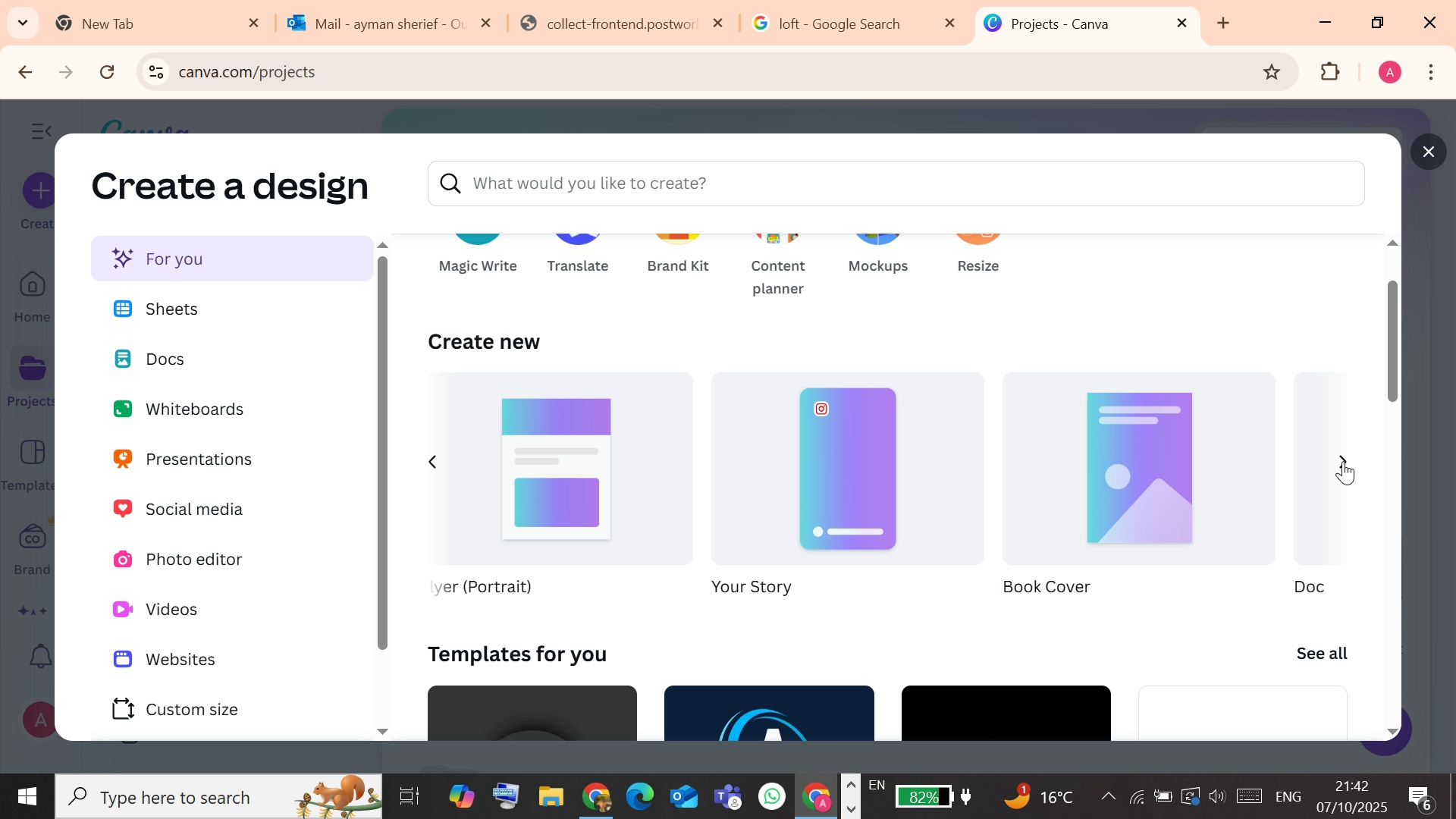 
left_click([1343, 461])
 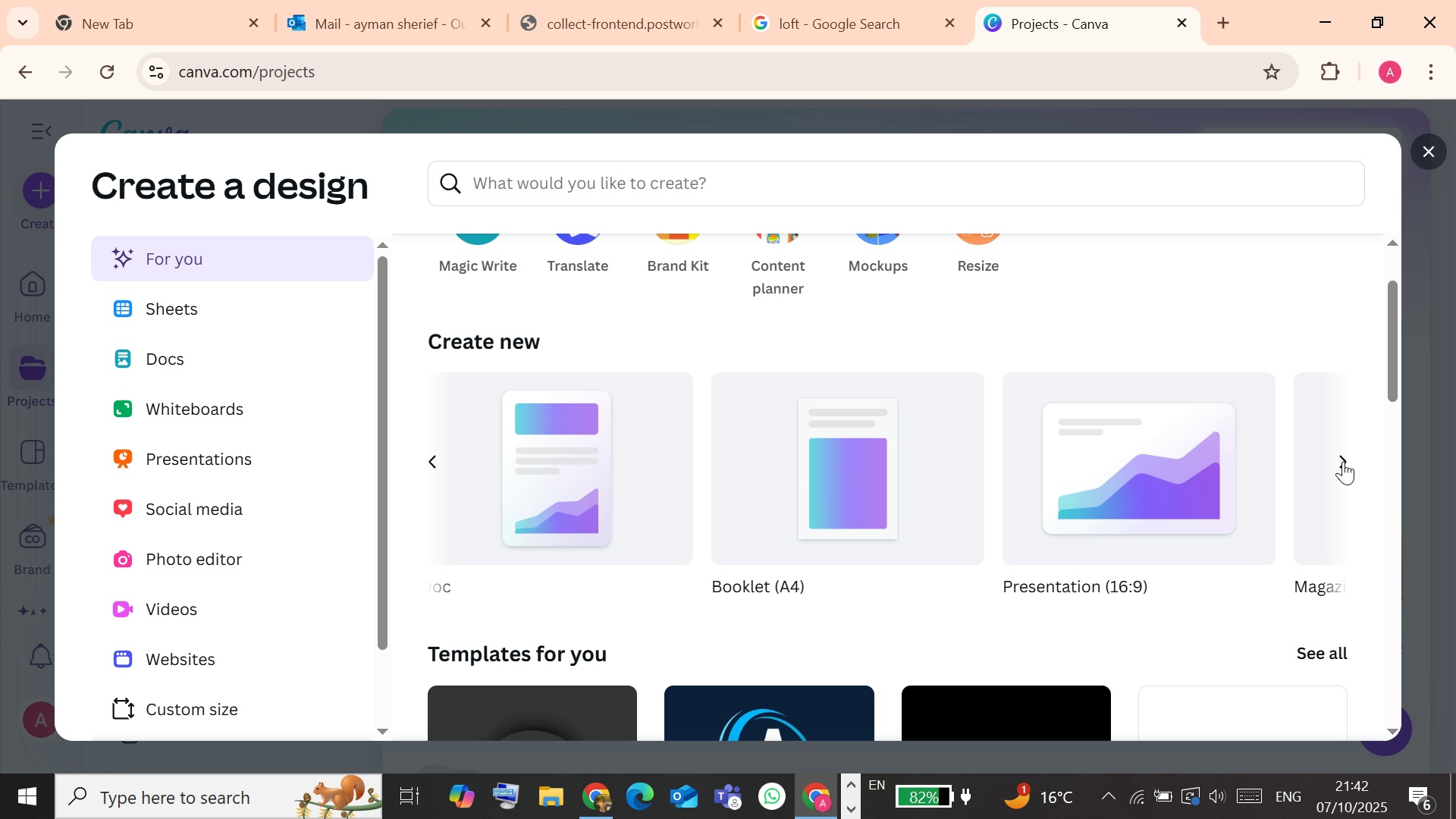 
left_click([1343, 461])
 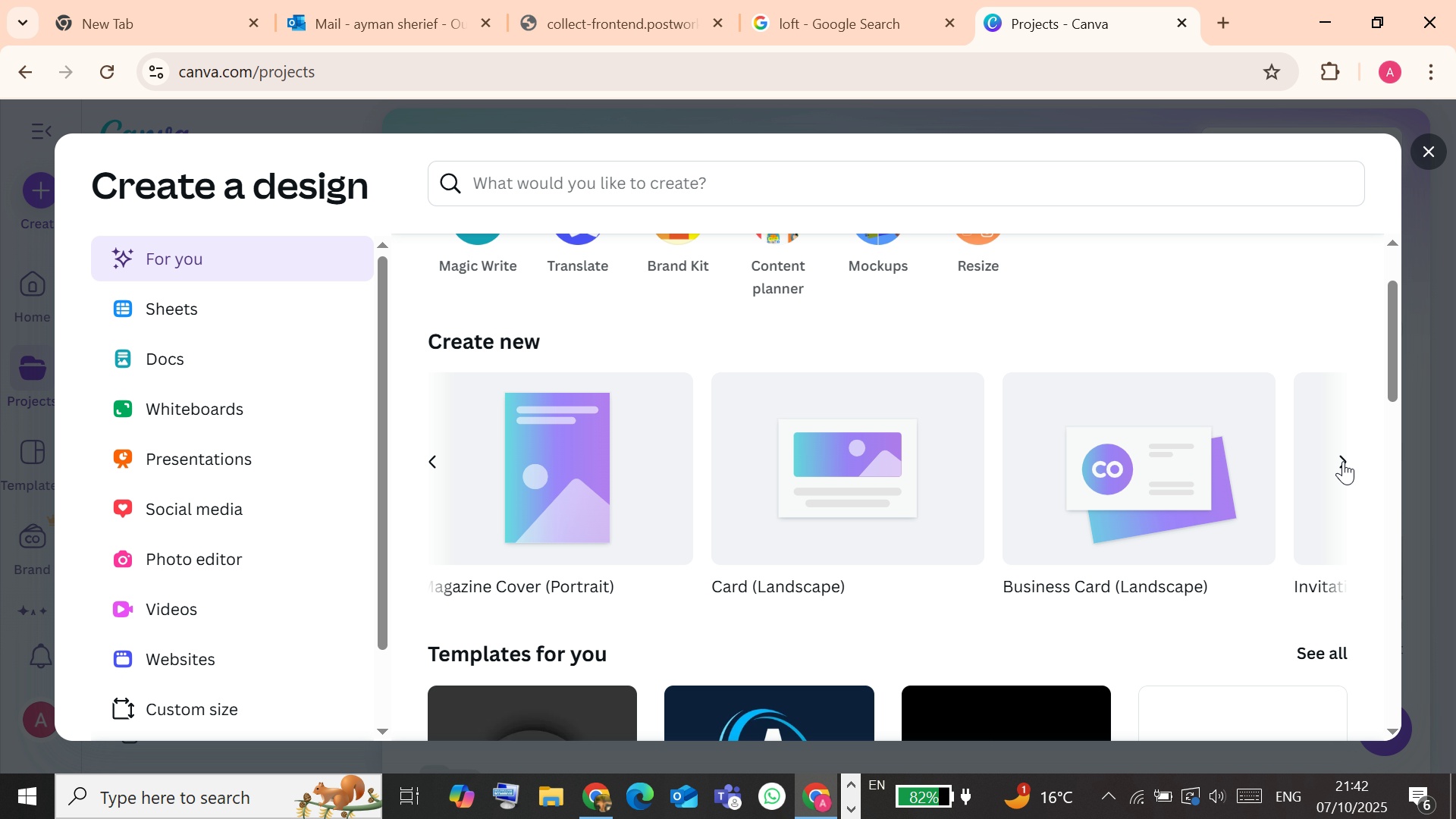 
left_click([1343, 461])
 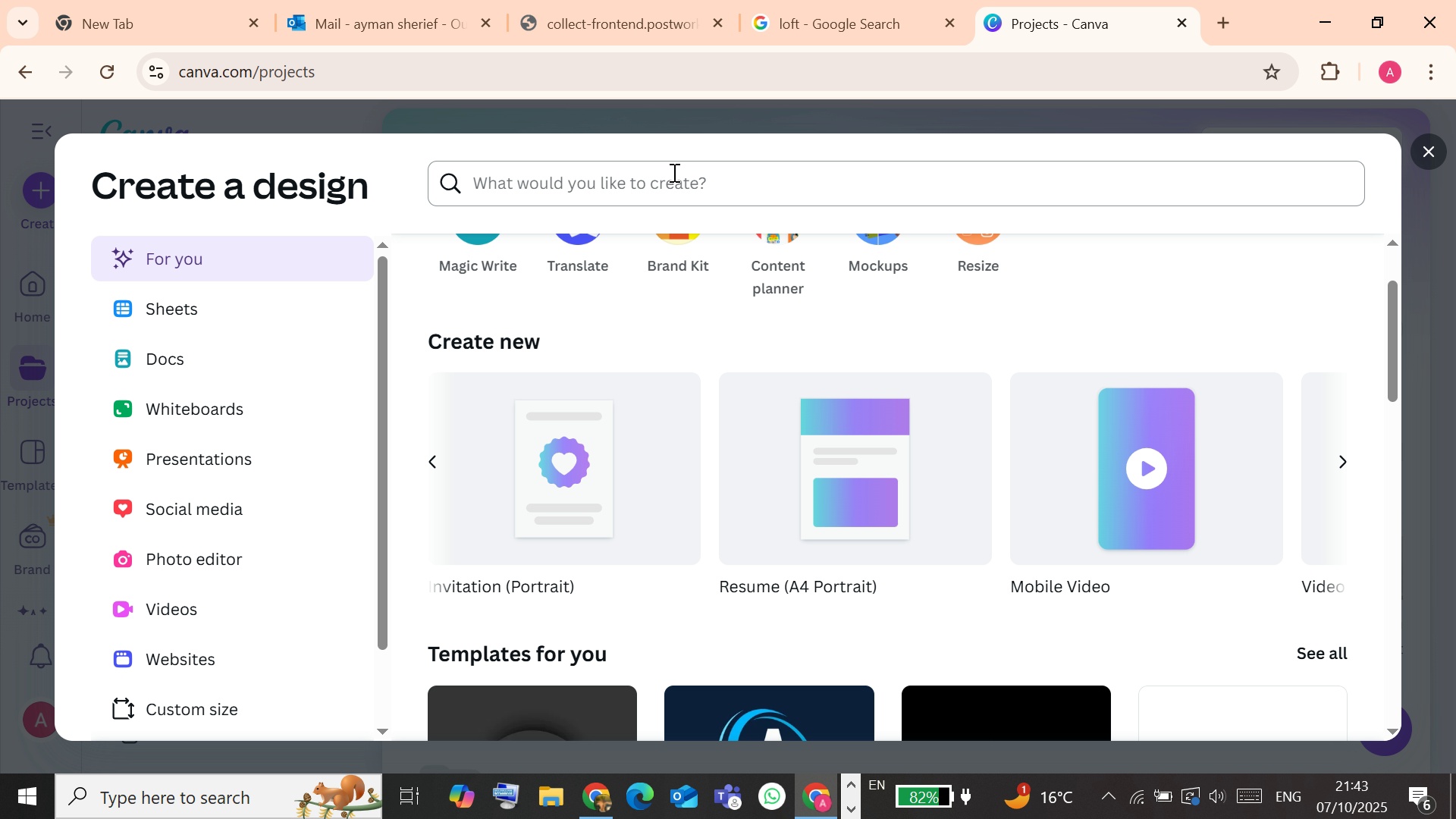 
left_click([674, 176])
 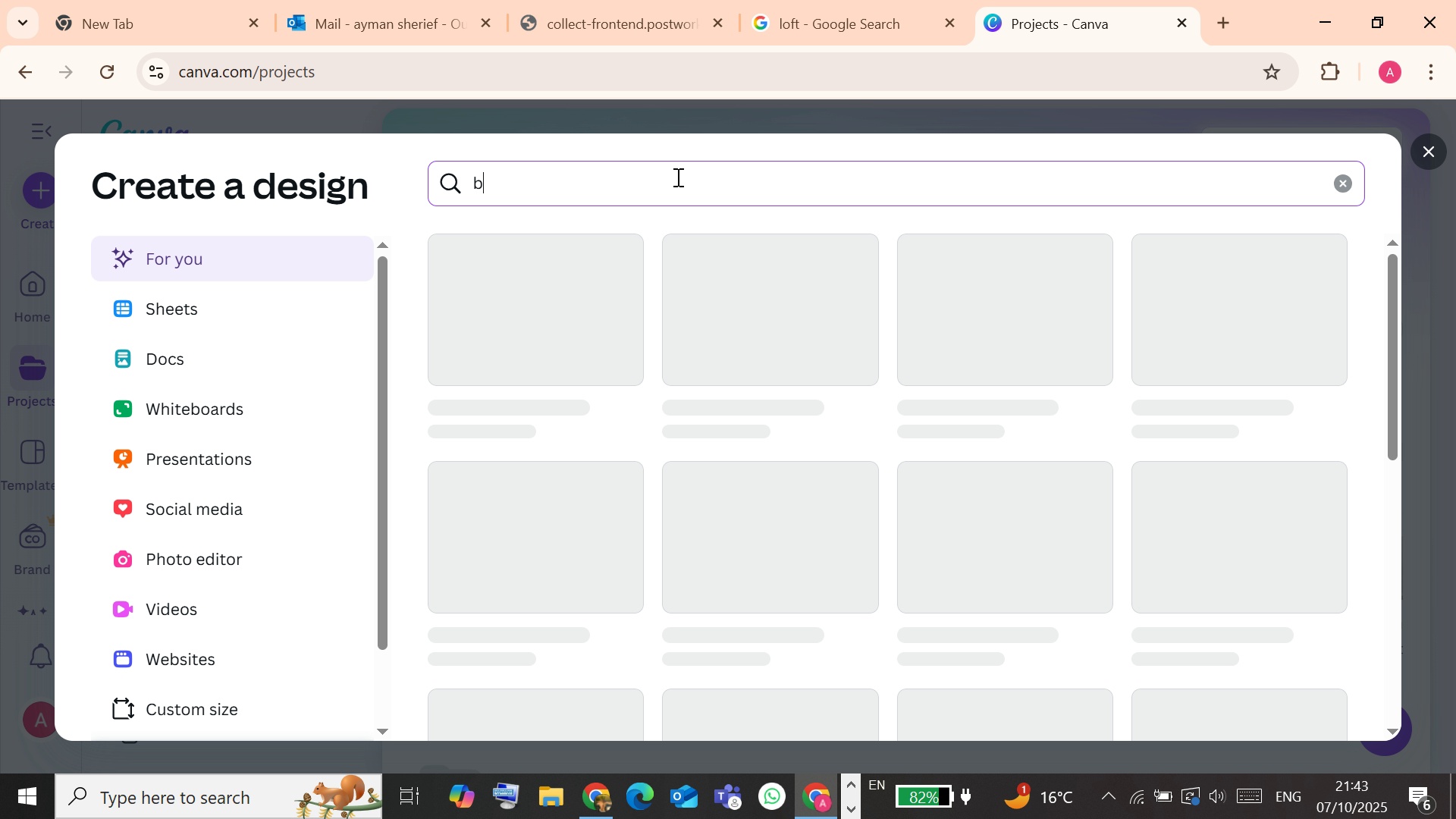 
type(brochure)
 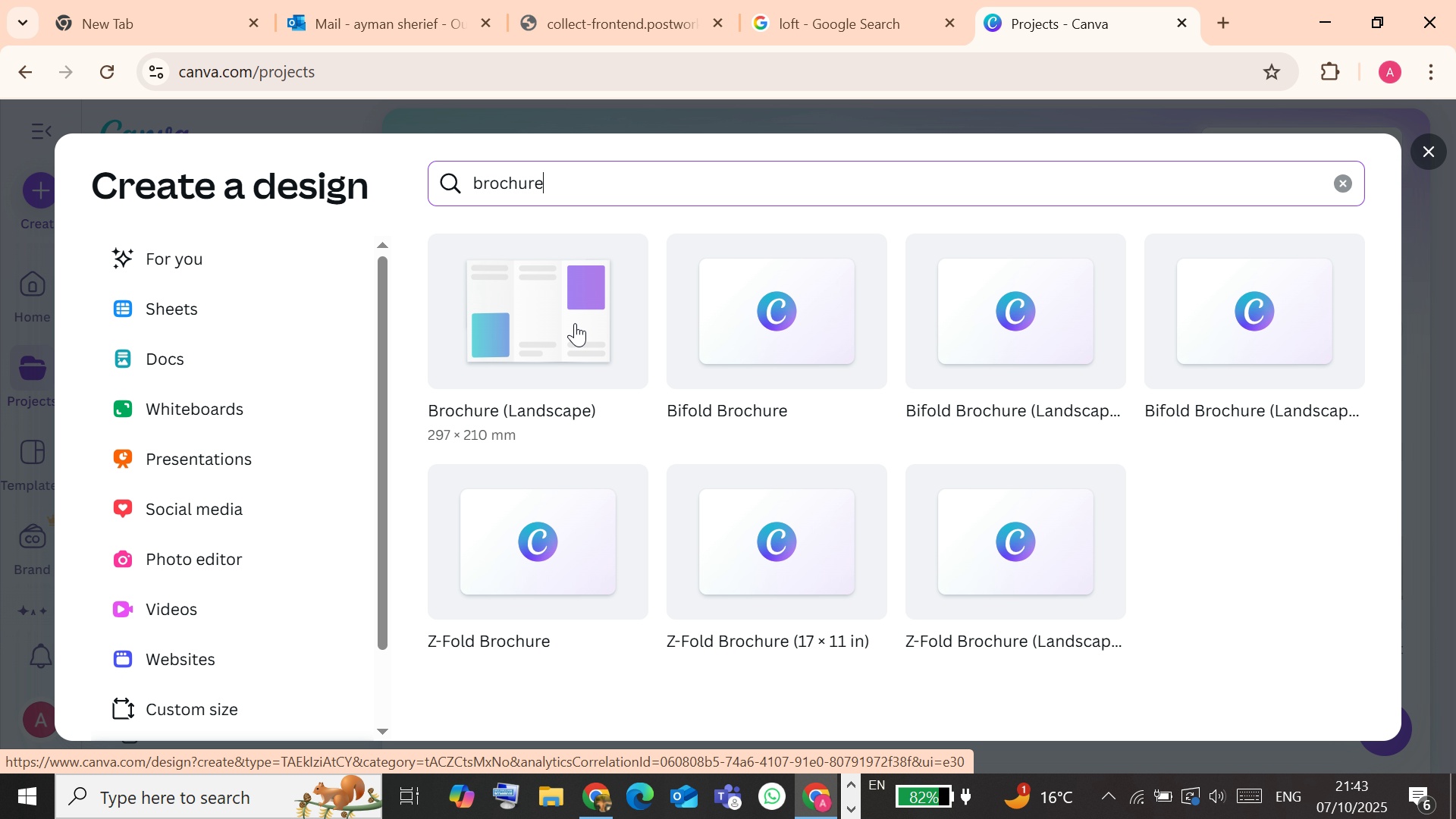 
wait(14.53)
 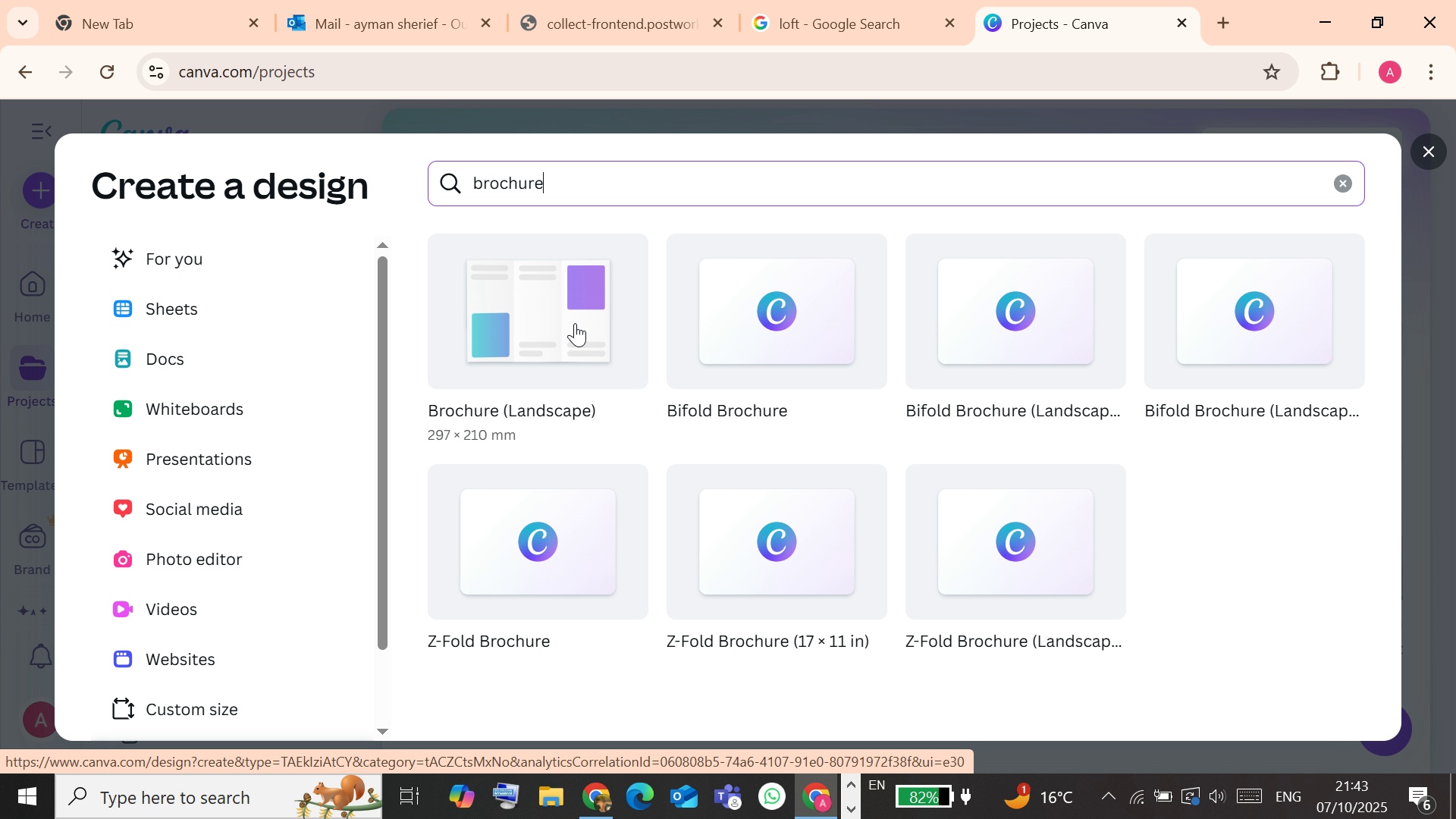 
left_click([738, 322])
 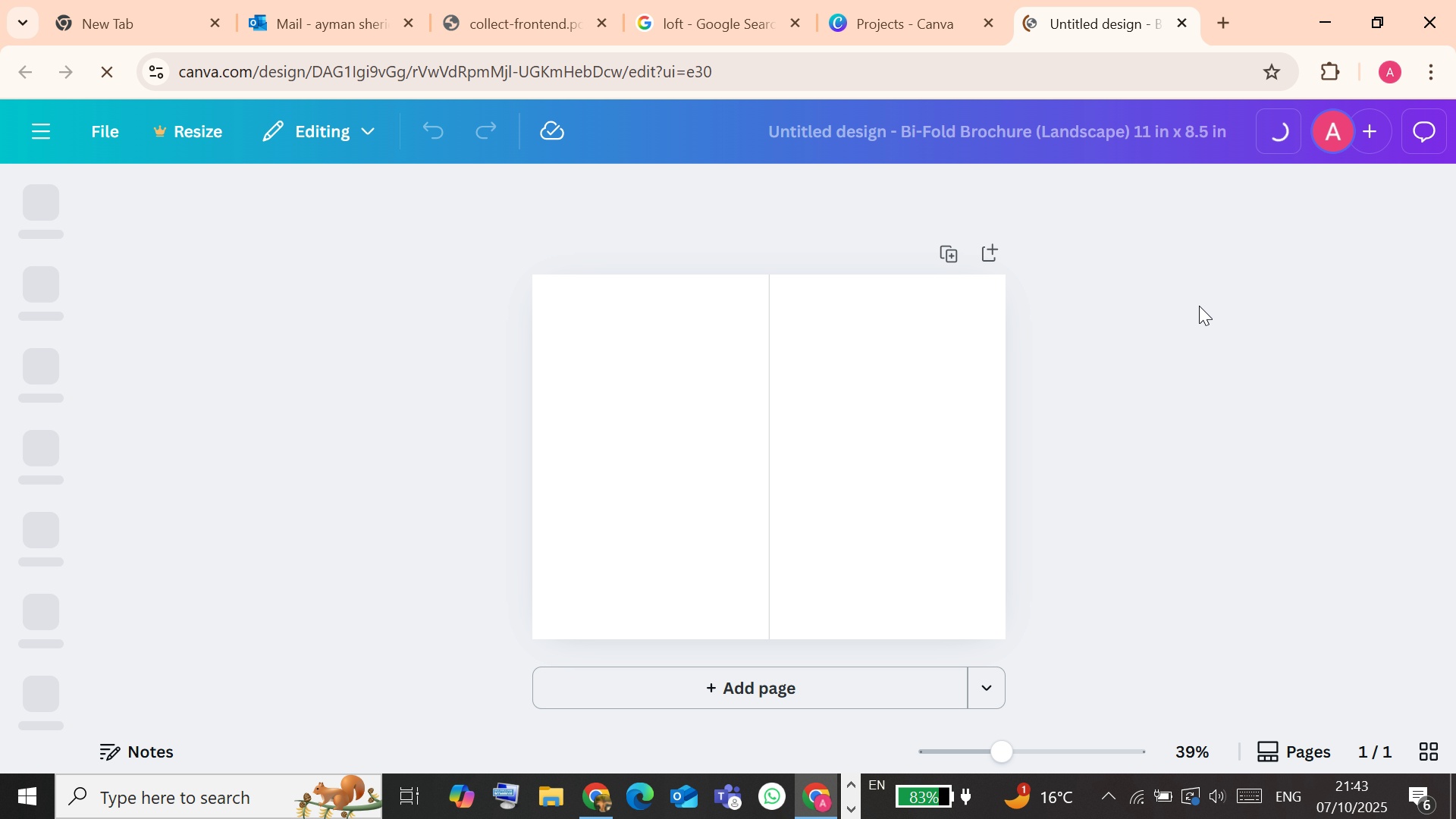 
wait(17.33)
 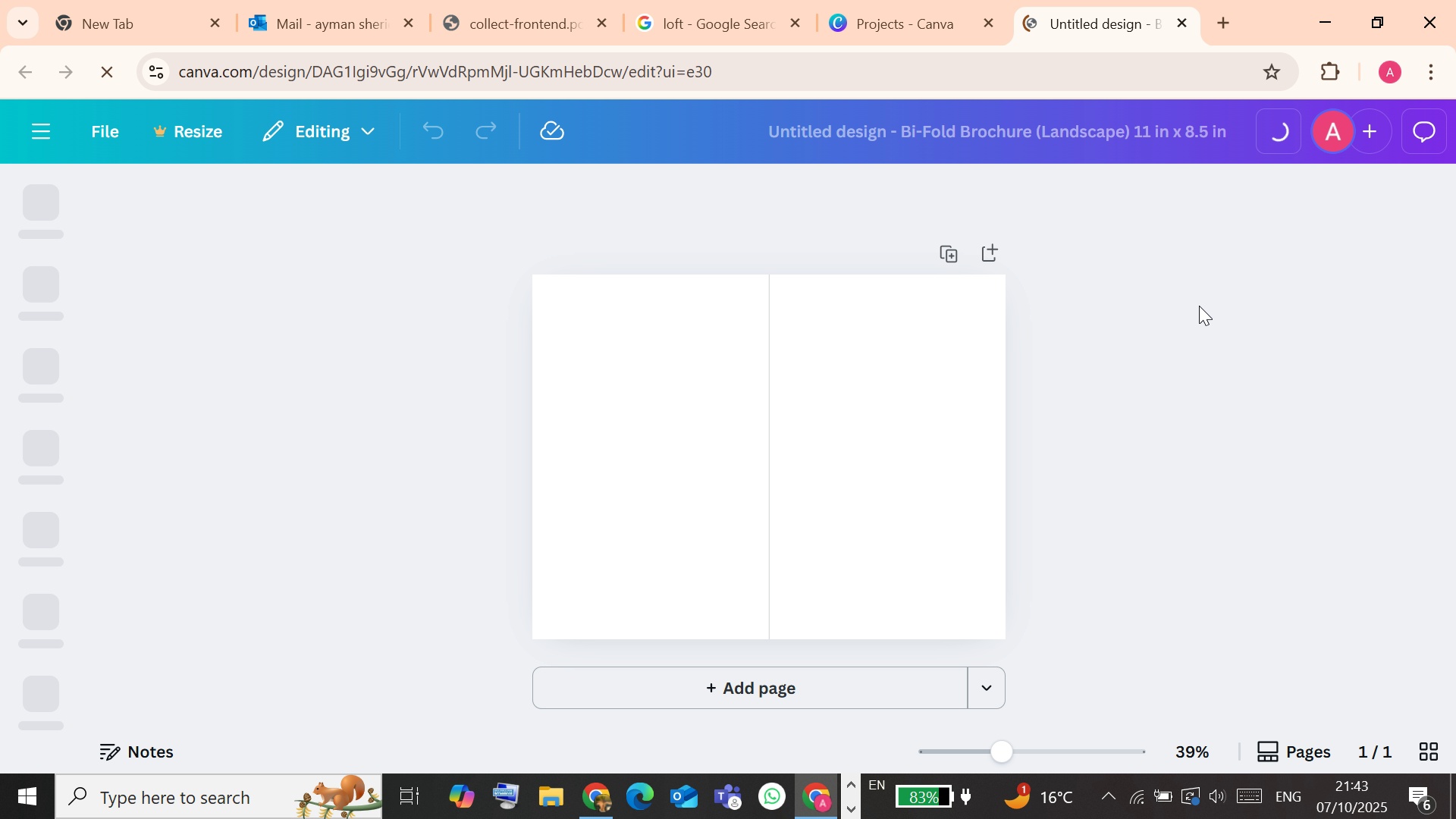 
scroll: coordinate [347, 338], scroll_direction: down, amount: 1.0
 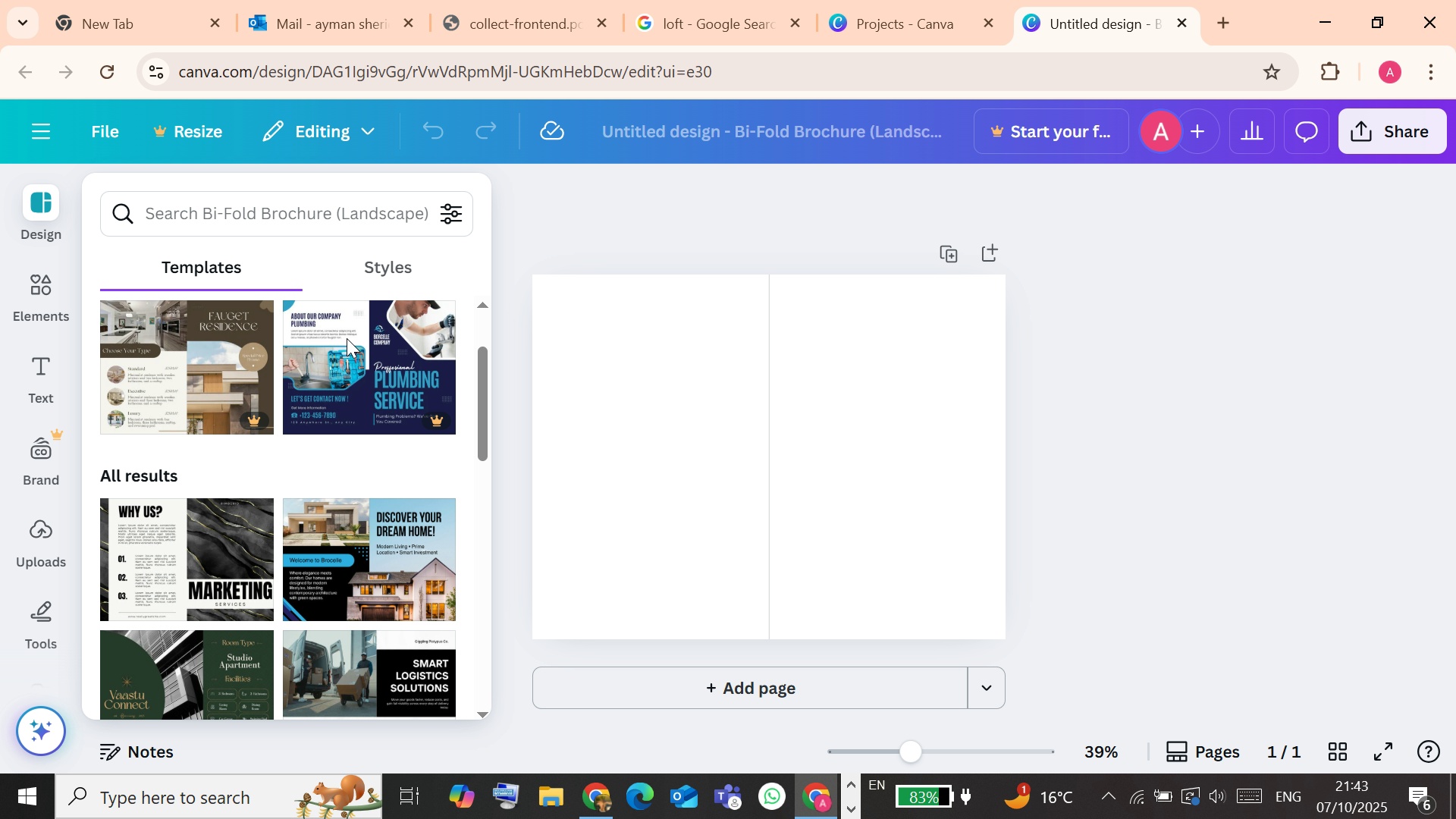 
scroll: coordinate [347, 337], scroll_direction: up, amount: 2.0
 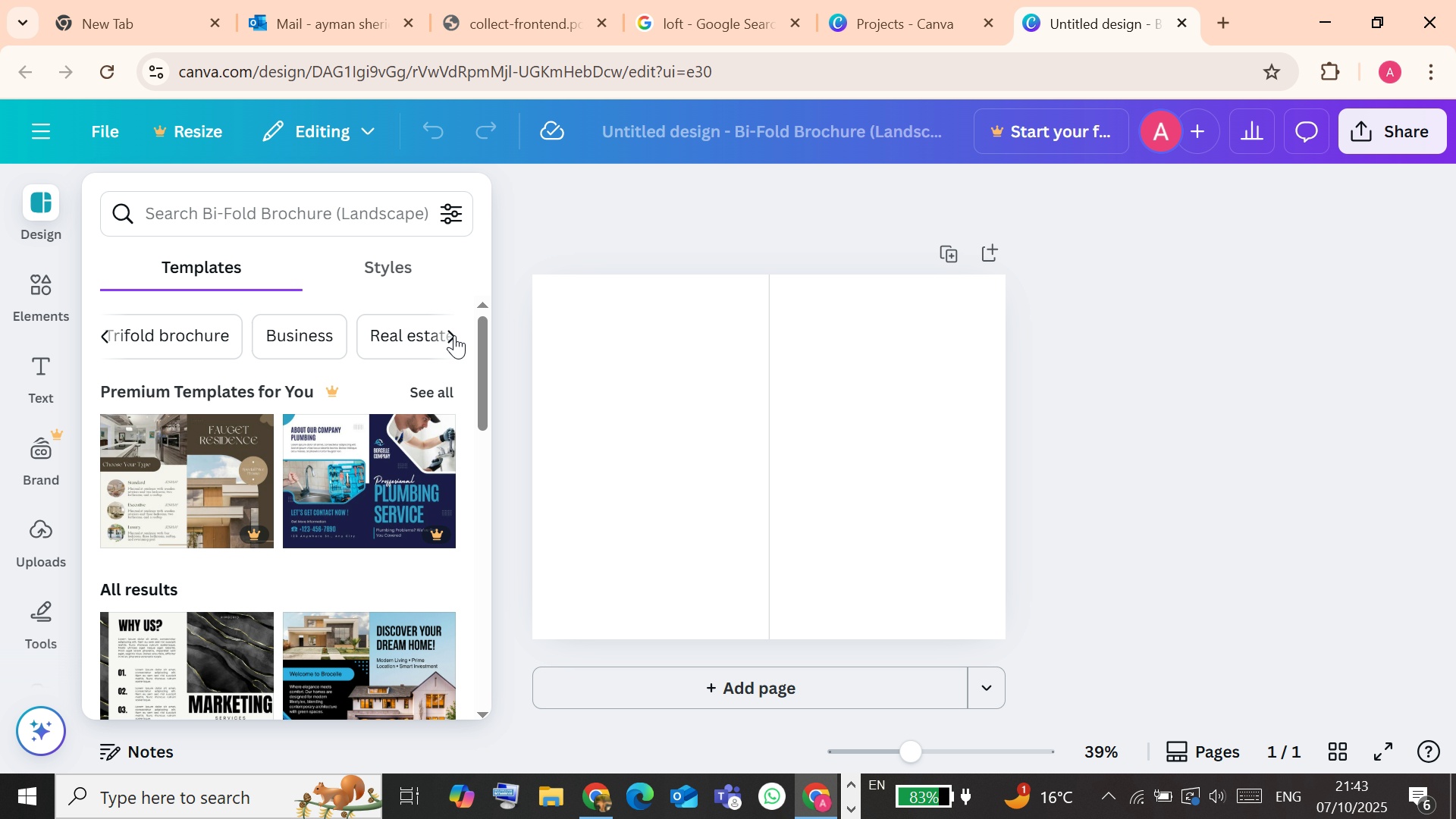 
left_click([454, 335])
 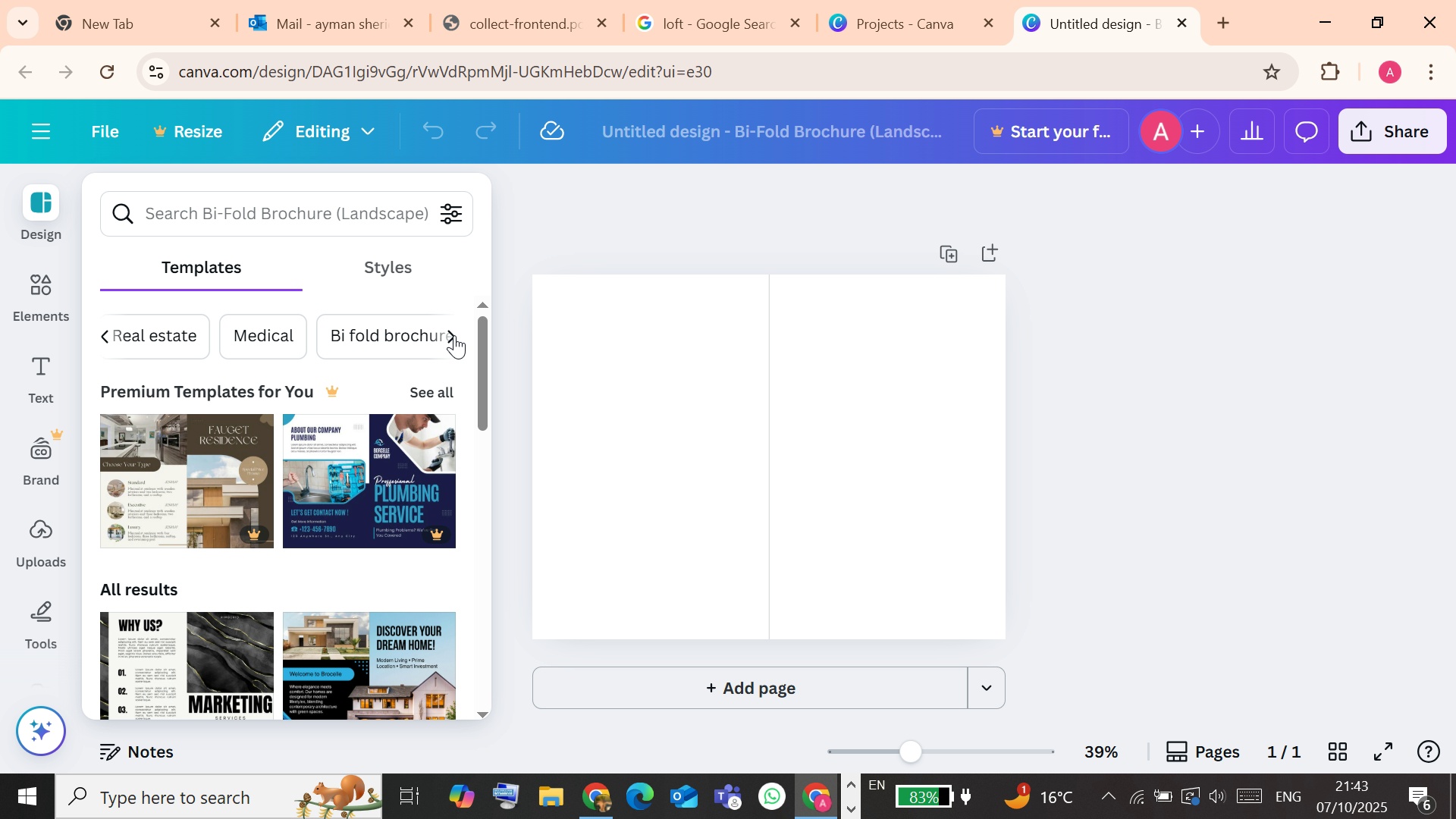 
left_click([454, 335])
 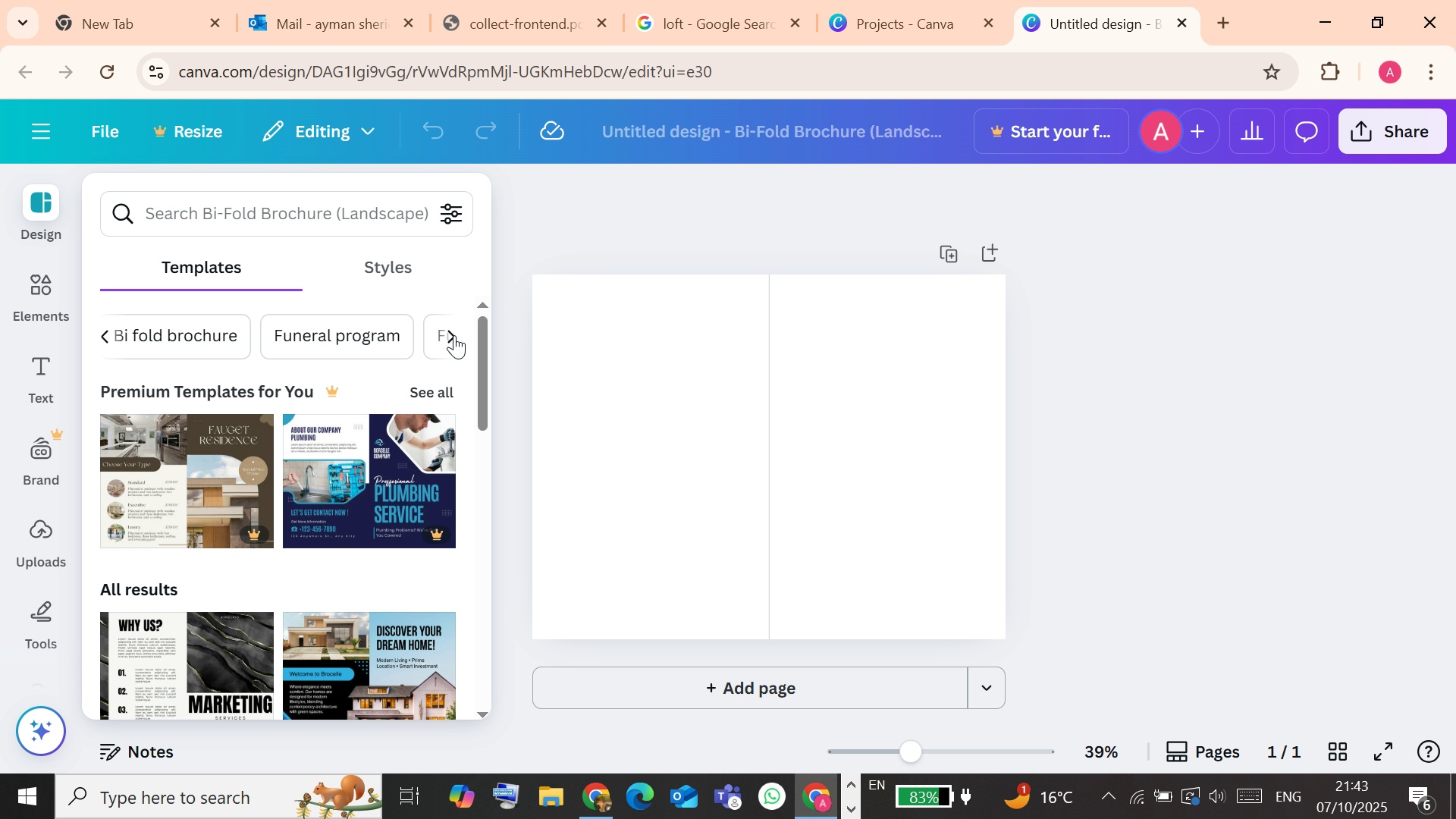 
left_click([454, 335])
 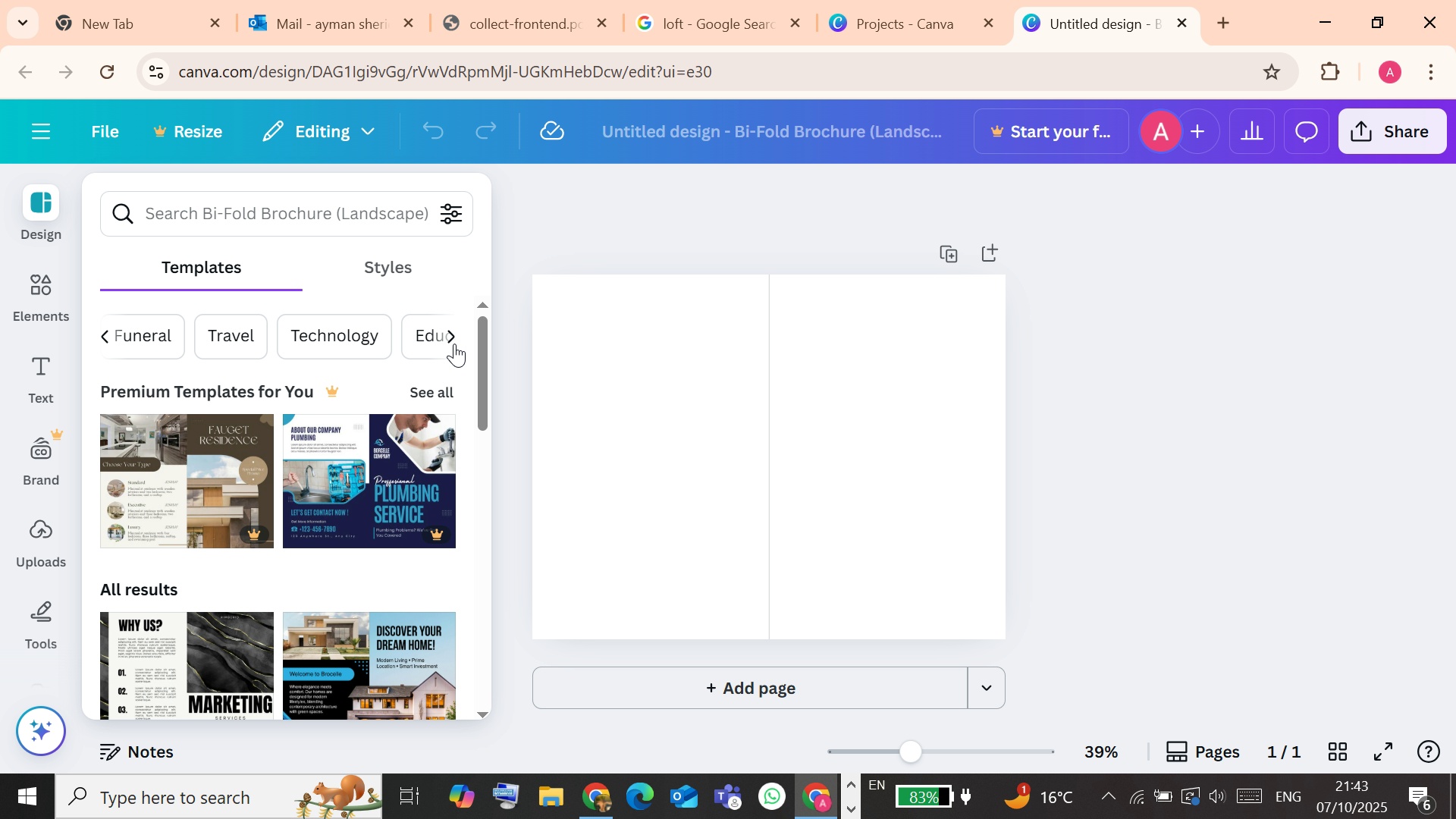 
scroll: coordinate [418, 633], scroll_direction: down, amount: 6.0
 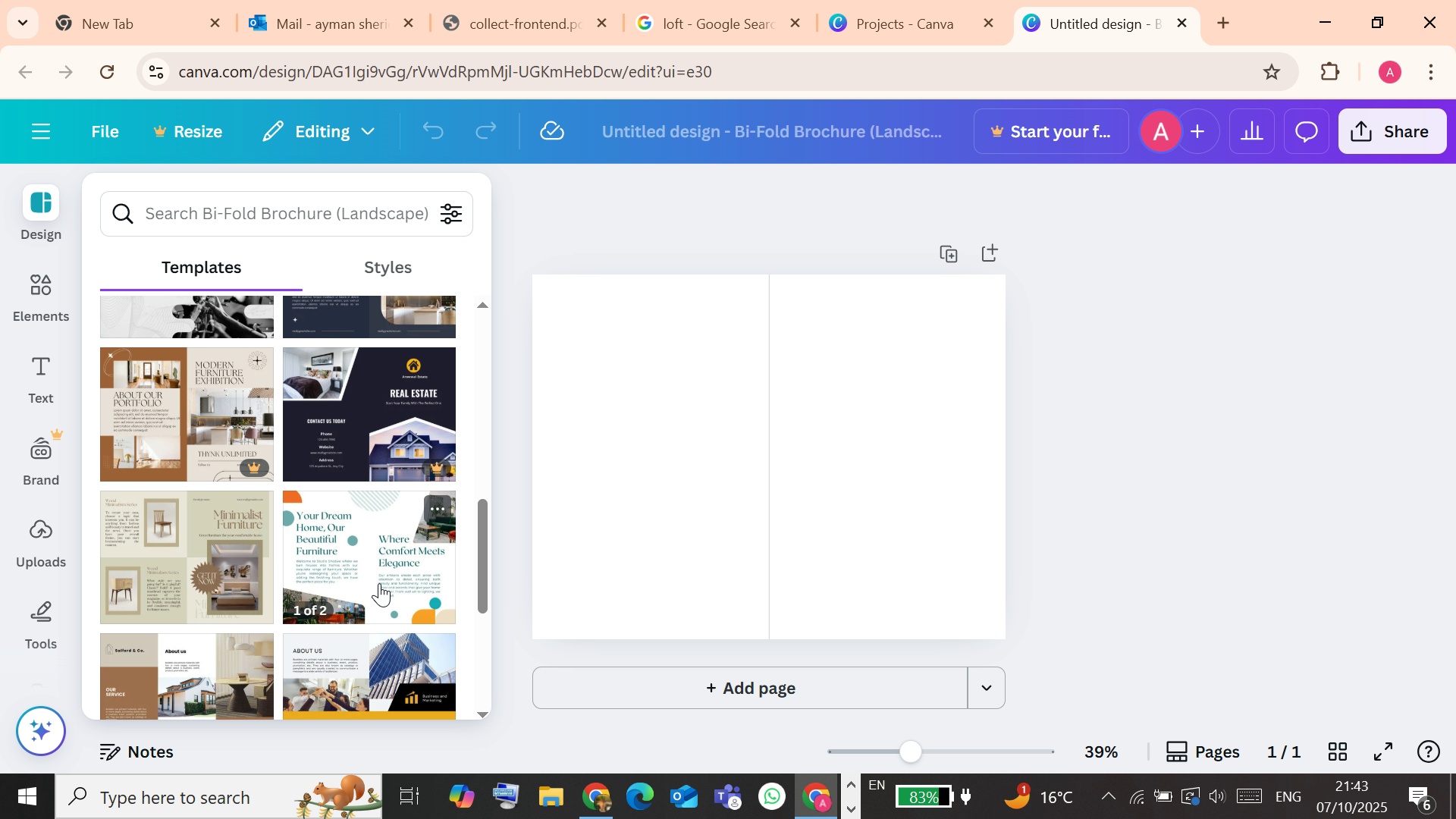 
scroll: coordinate [362, 601], scroll_direction: down, amount: 5.0
 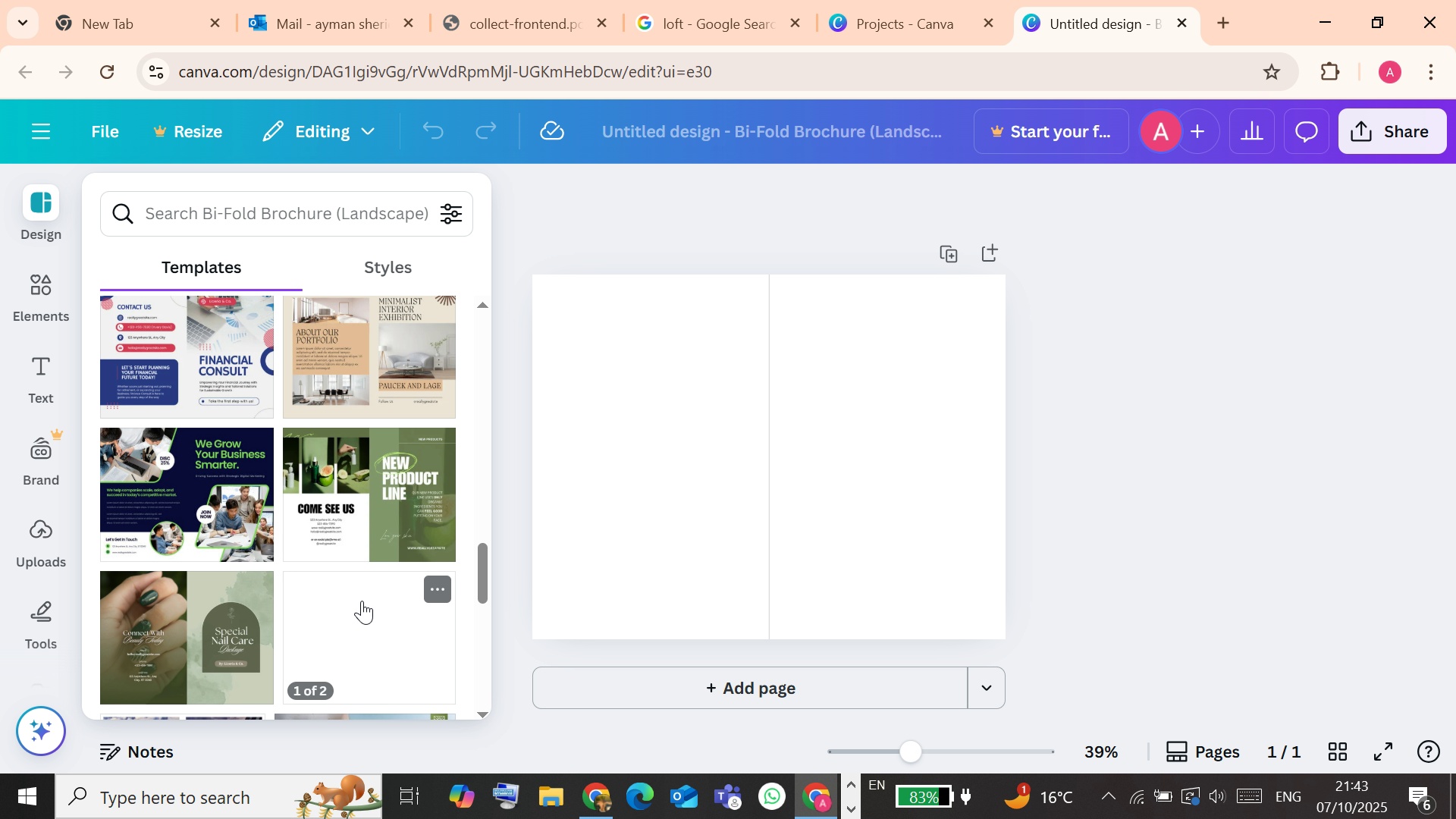 
scroll: coordinate [362, 601], scroll_direction: down, amount: 3.0
 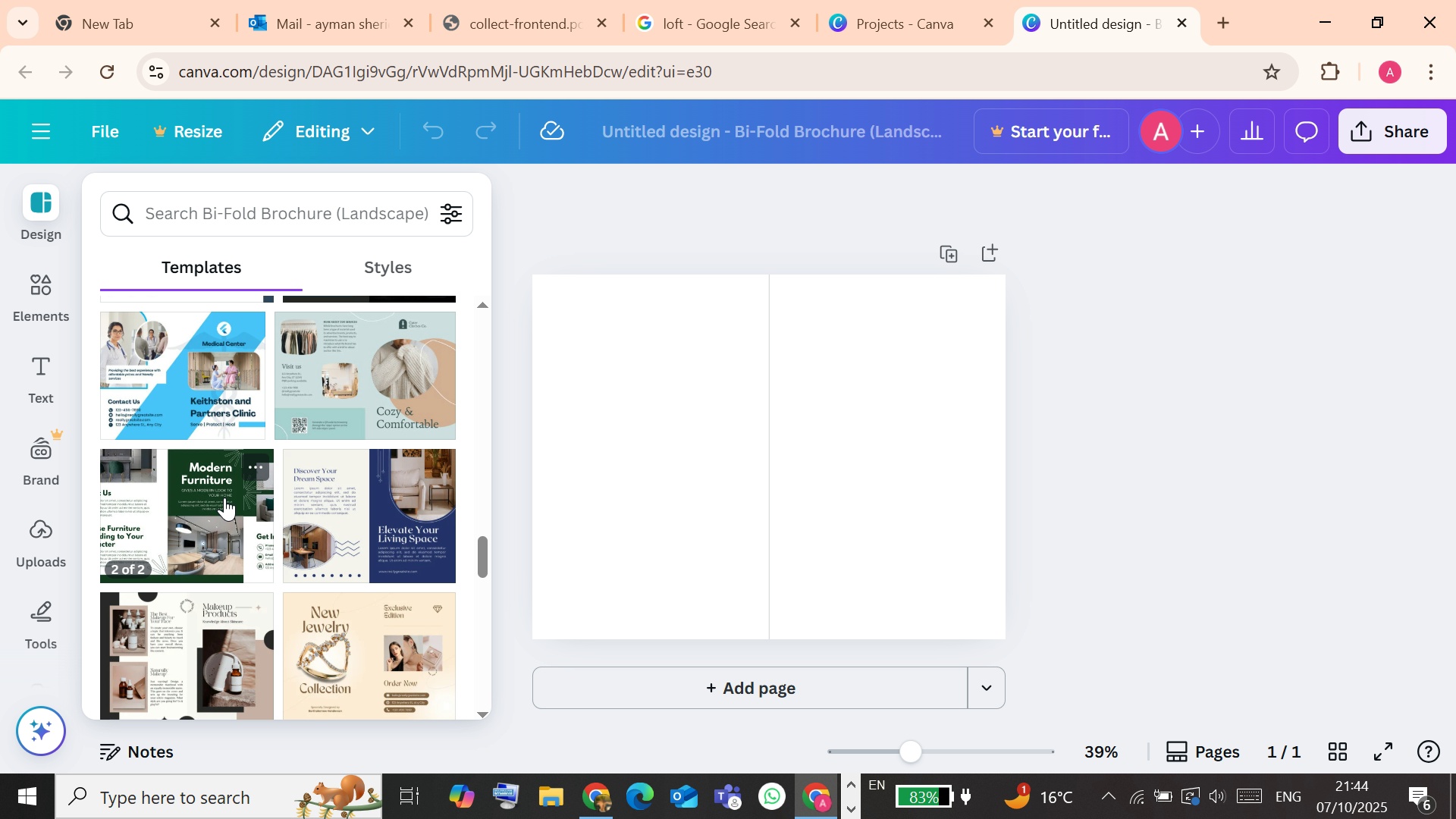 
wait(7.06)
 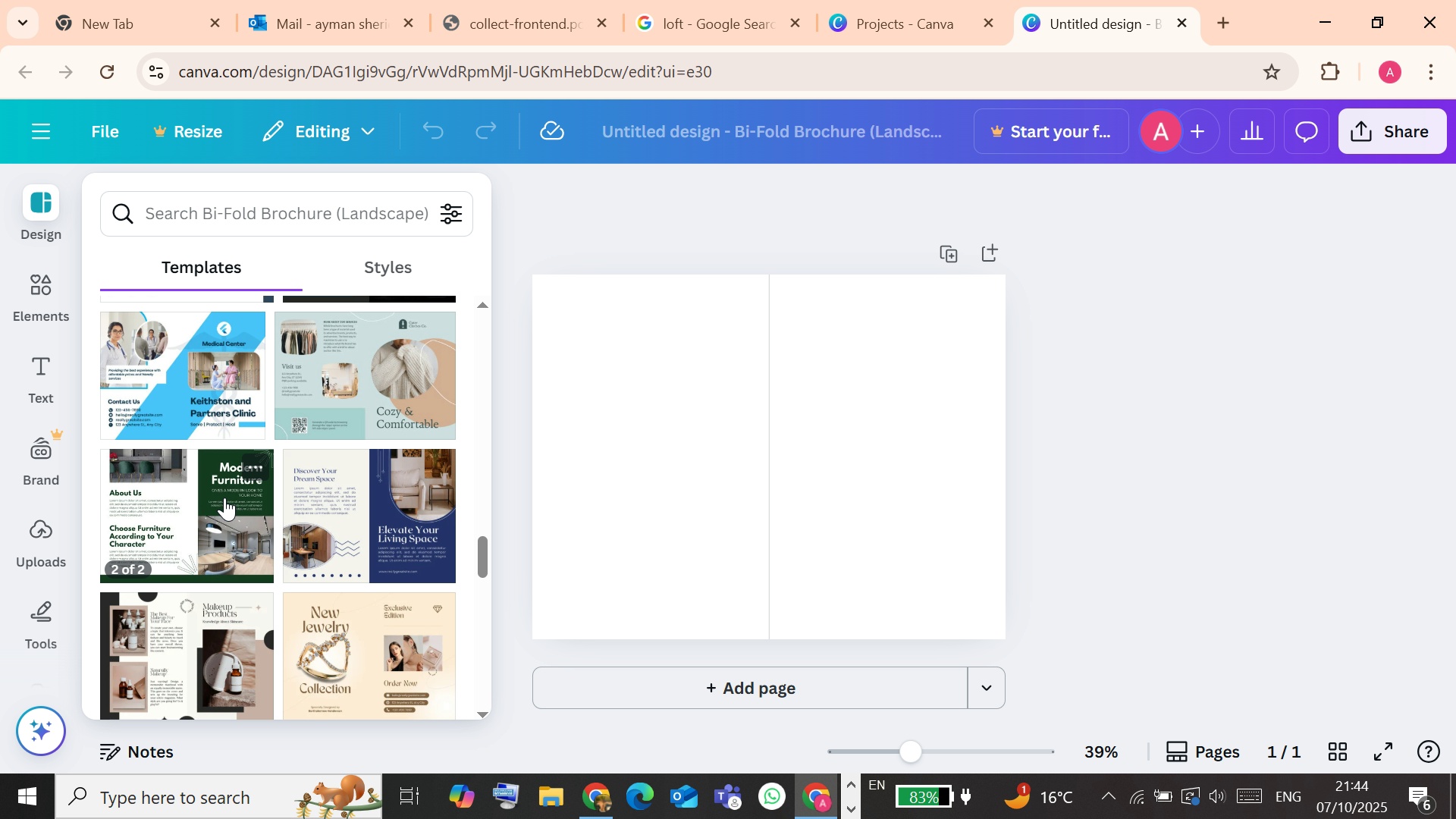 
left_click([224, 497])
 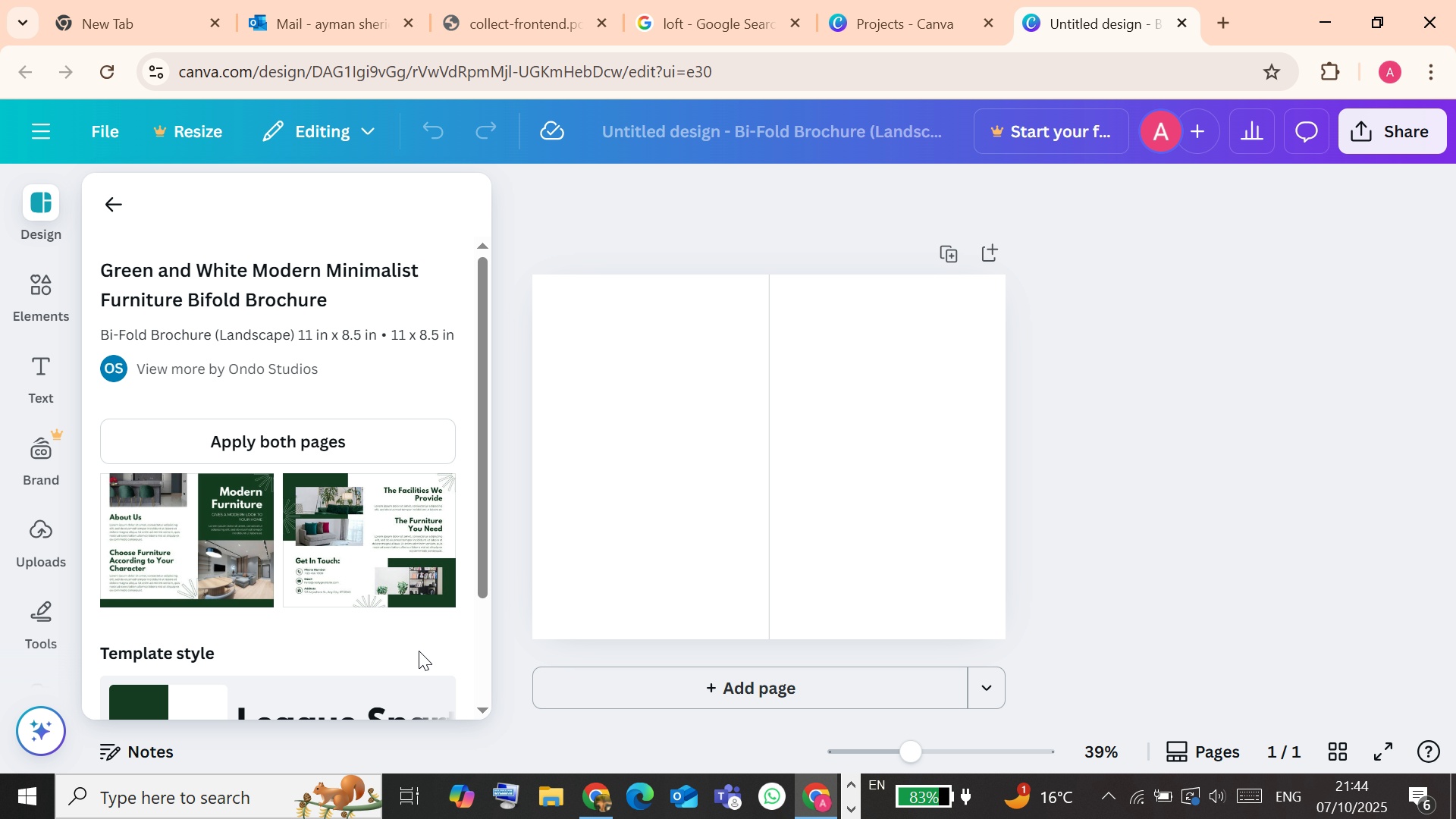 
wait(12.54)
 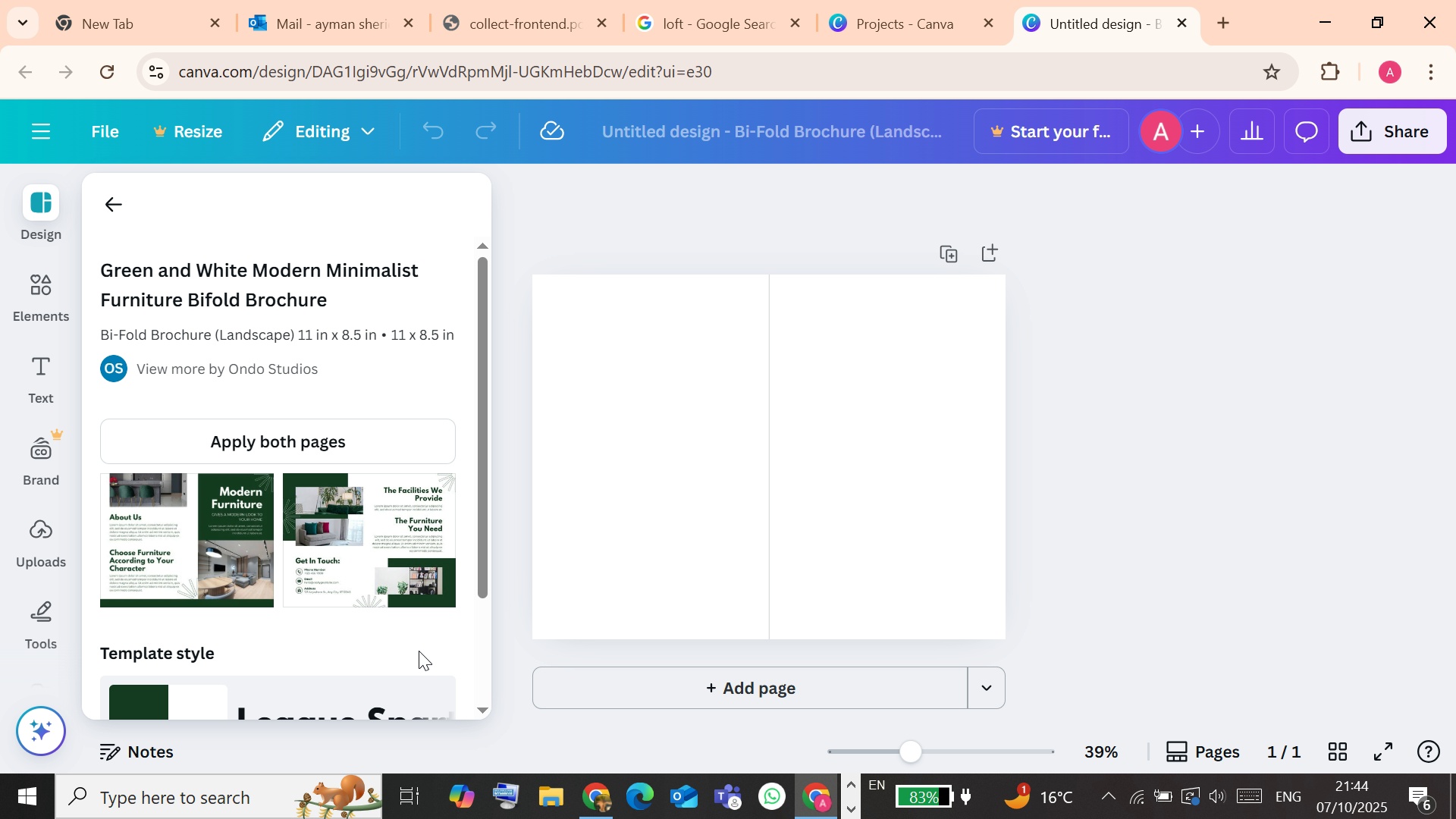 
scroll: coordinate [853, 364], scroll_direction: up, amount: 1.0
 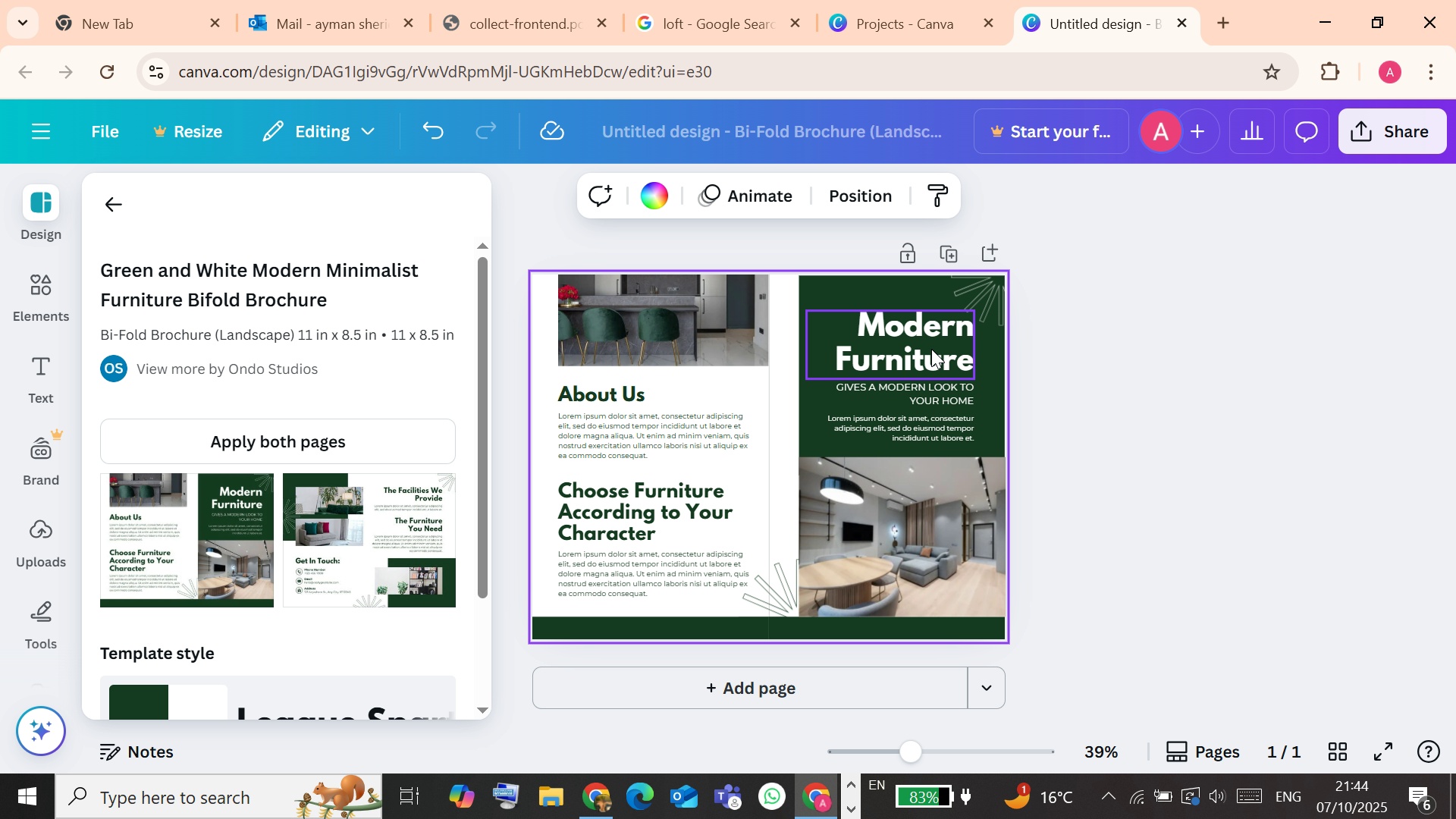 
left_click([931, 356])
 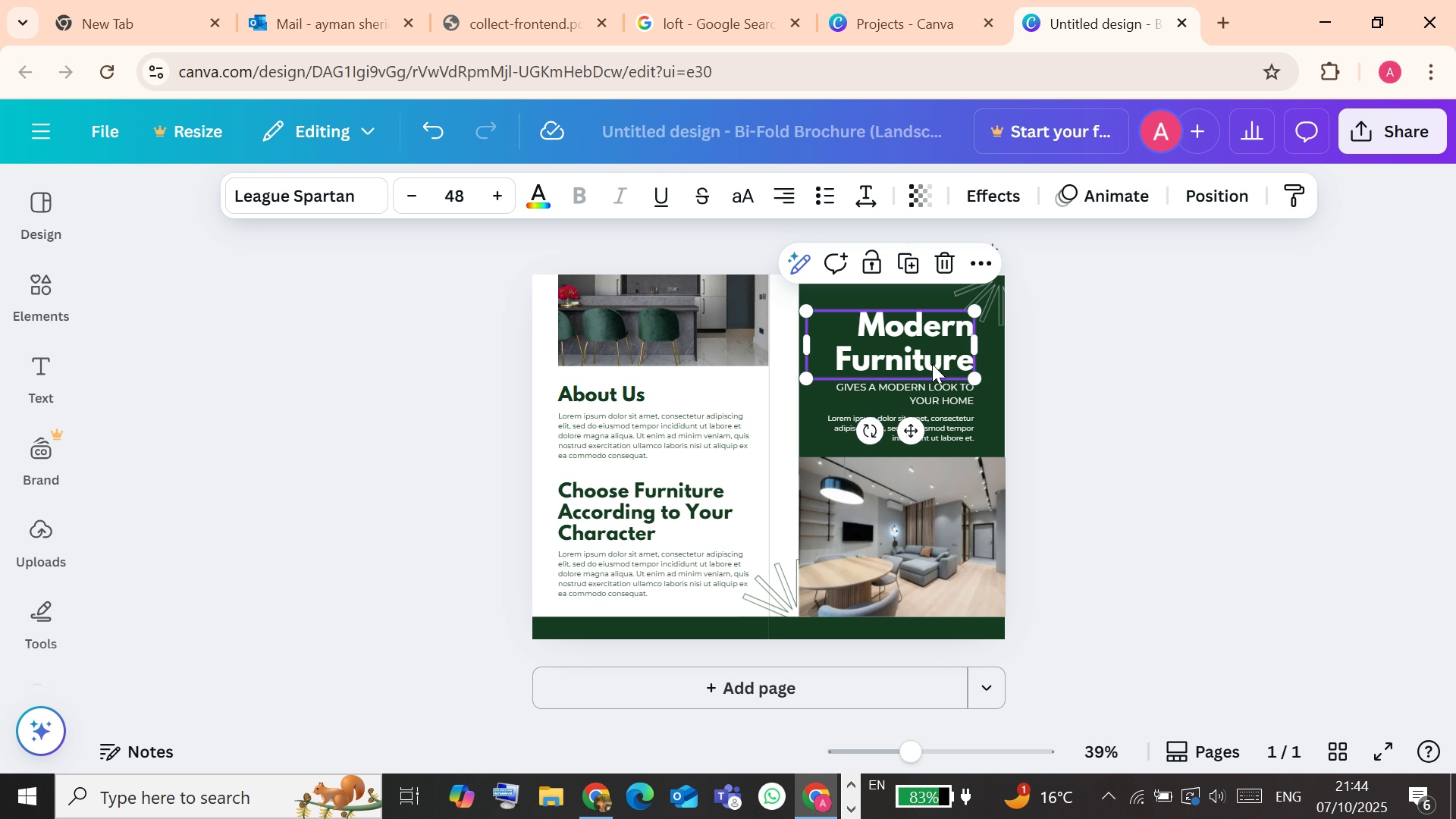 
left_click([950, 359])
 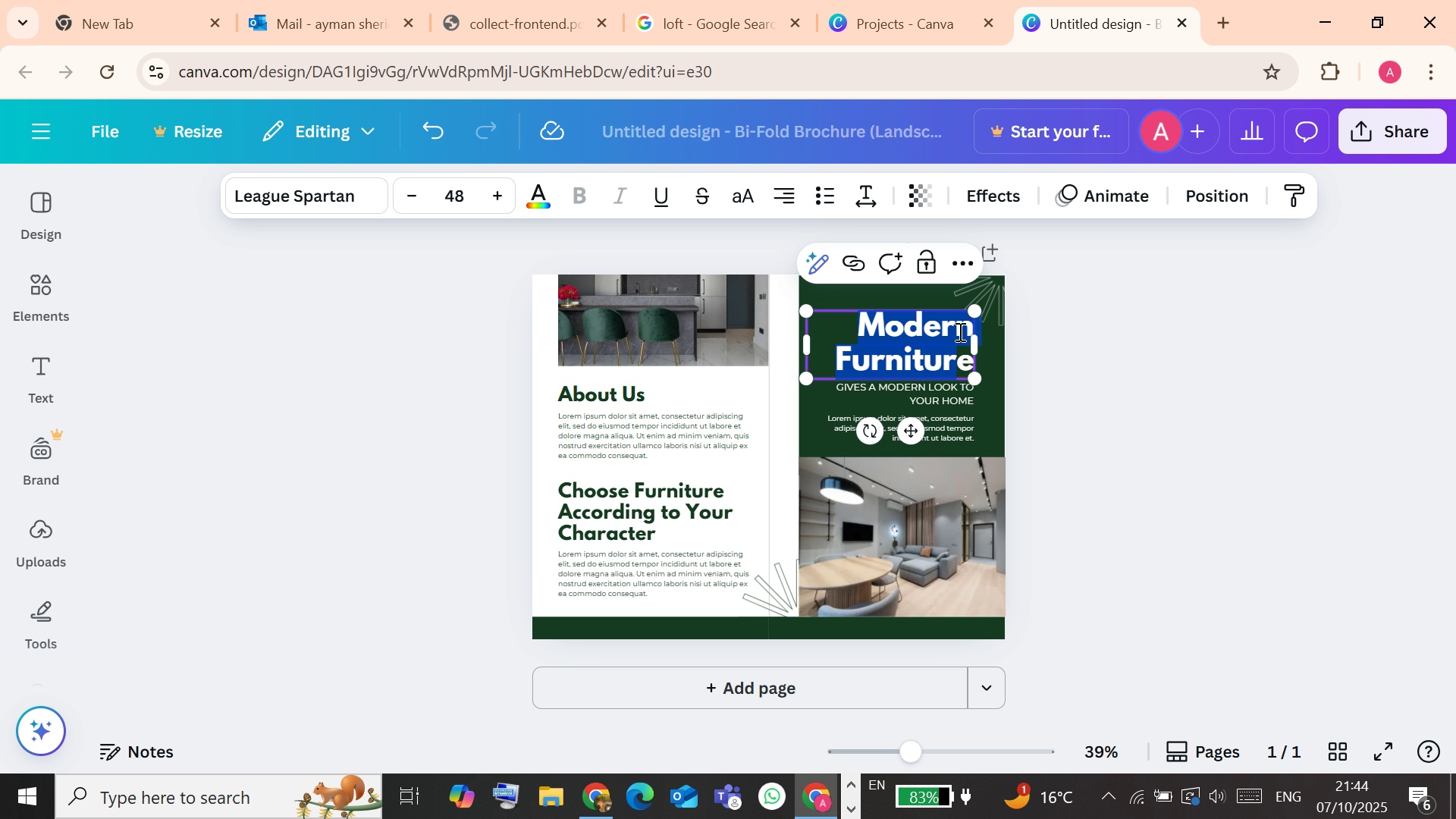 
left_click([959, 331])
 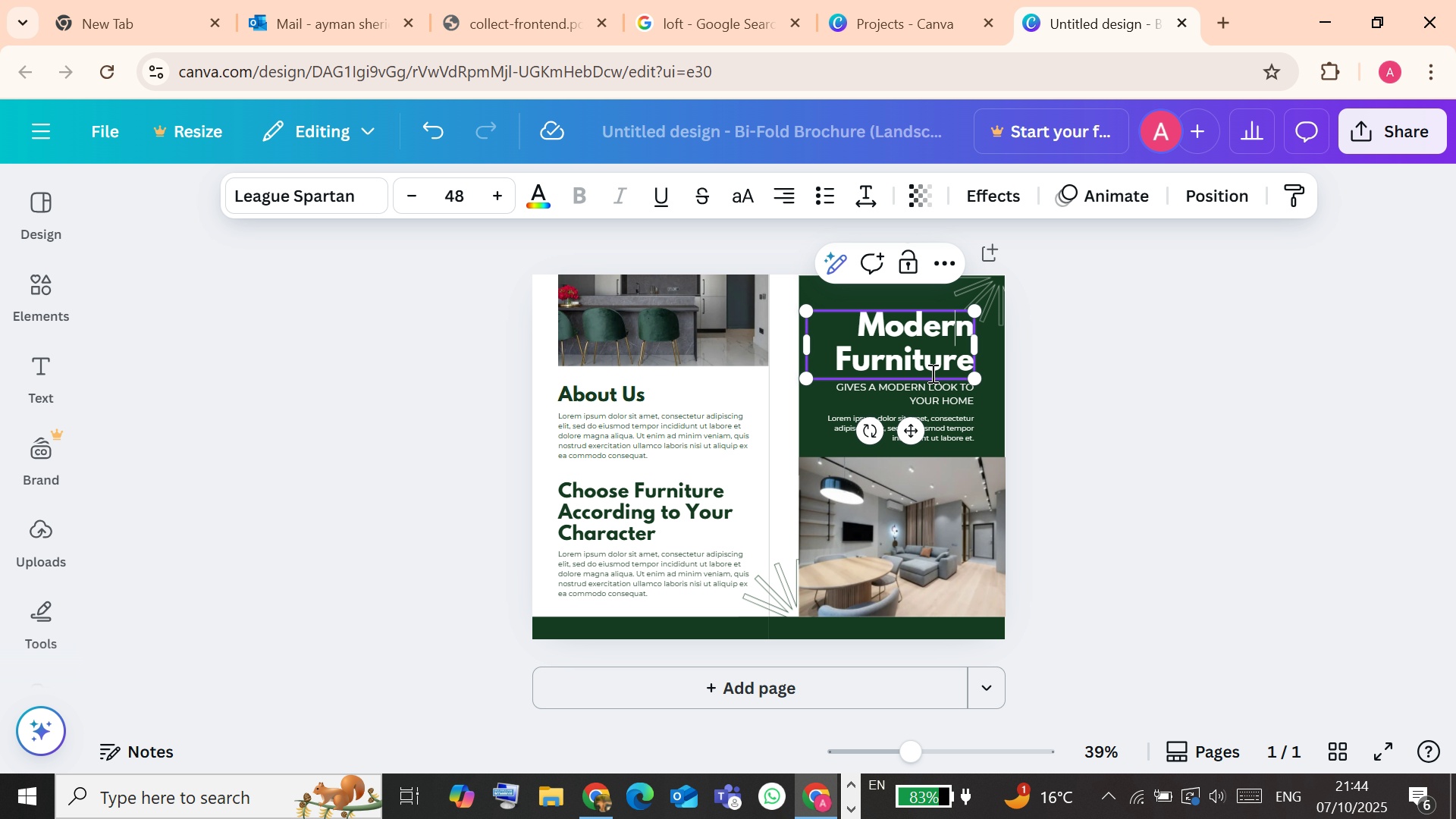 
key(ArrowRight)
 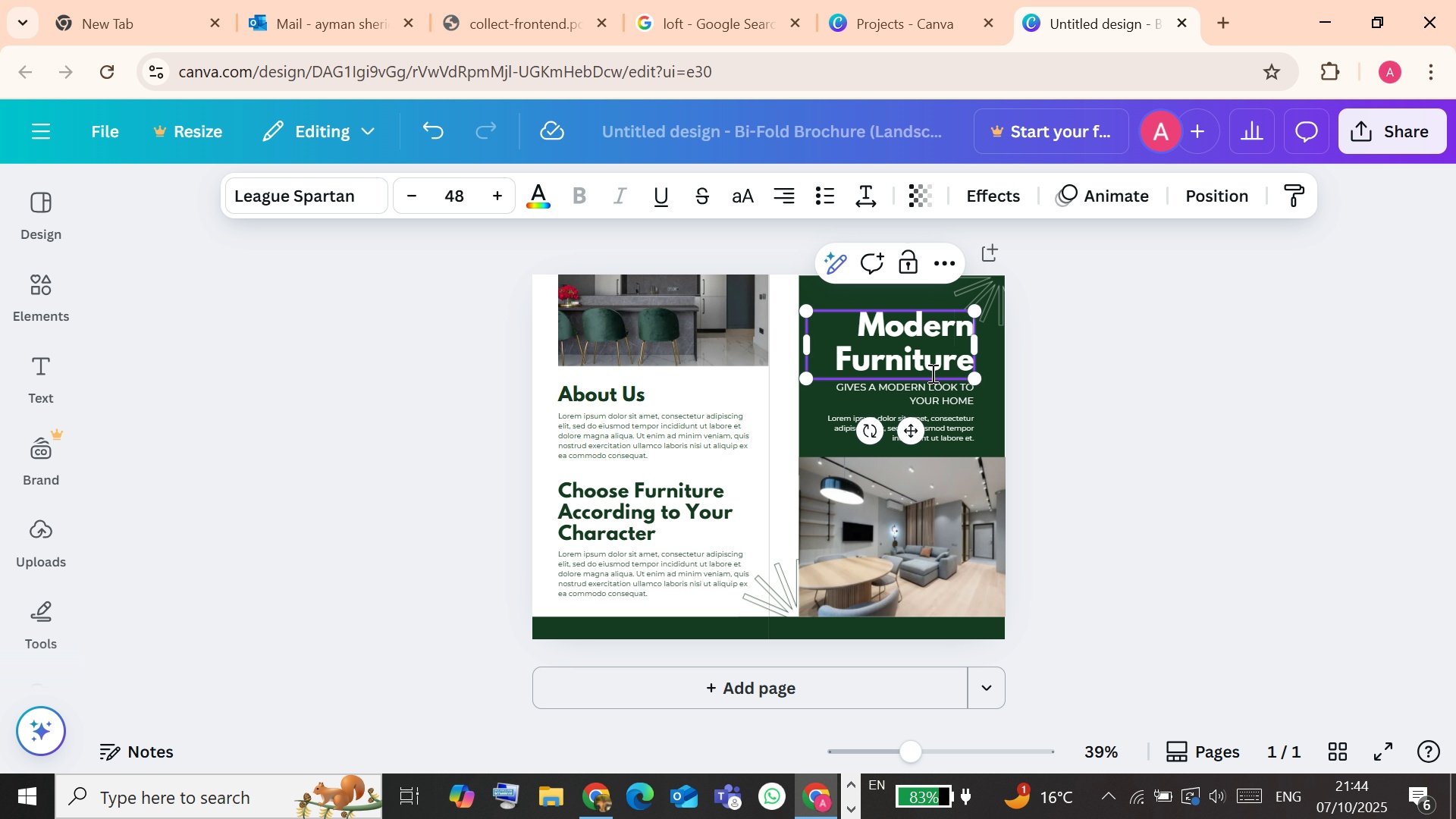 
key(Backspace)
key(Backspace)
key(Backspace)
key(Backspace)
key(Backspace)
key(Backspace)
type(GARA)